 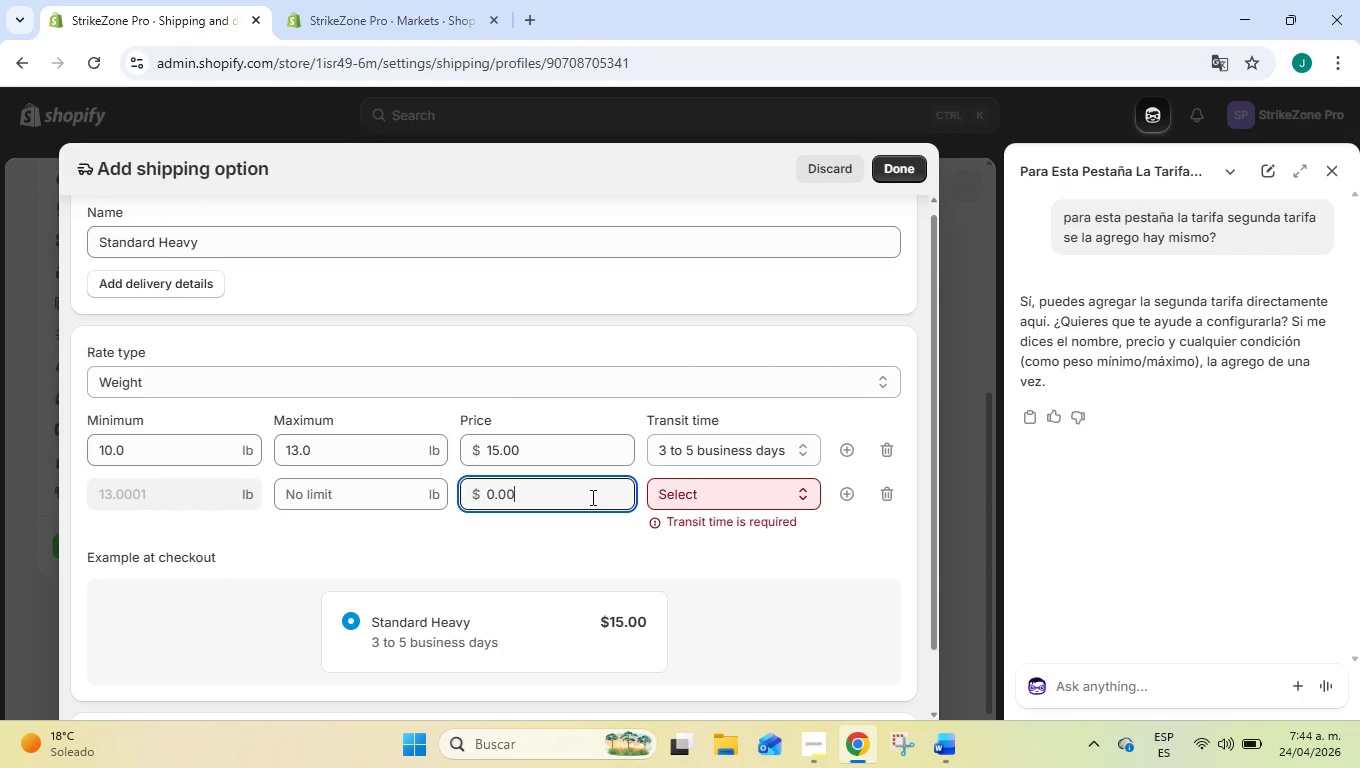 
key(Backspace)
key(Backspace)
key(Backspace)
key(Backspace)
type(22)
 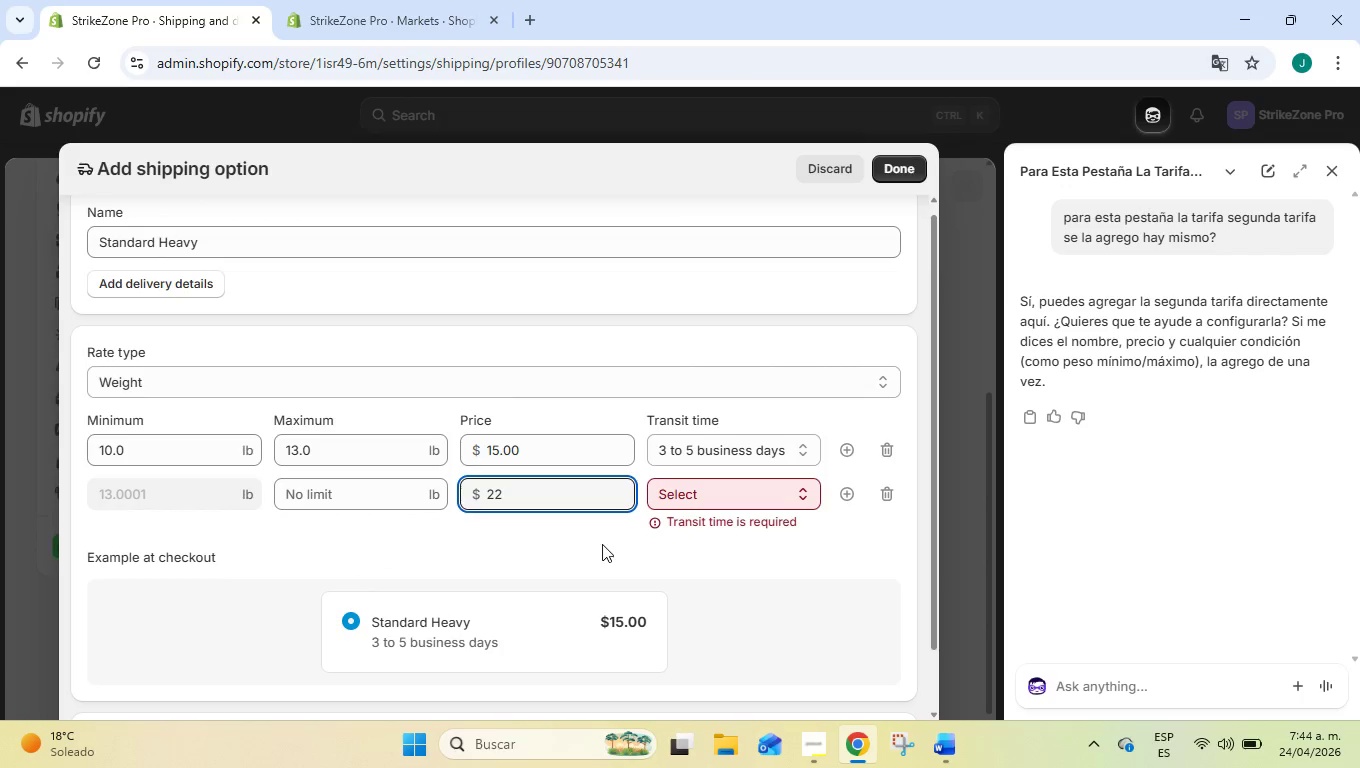 
left_click([604, 547])
 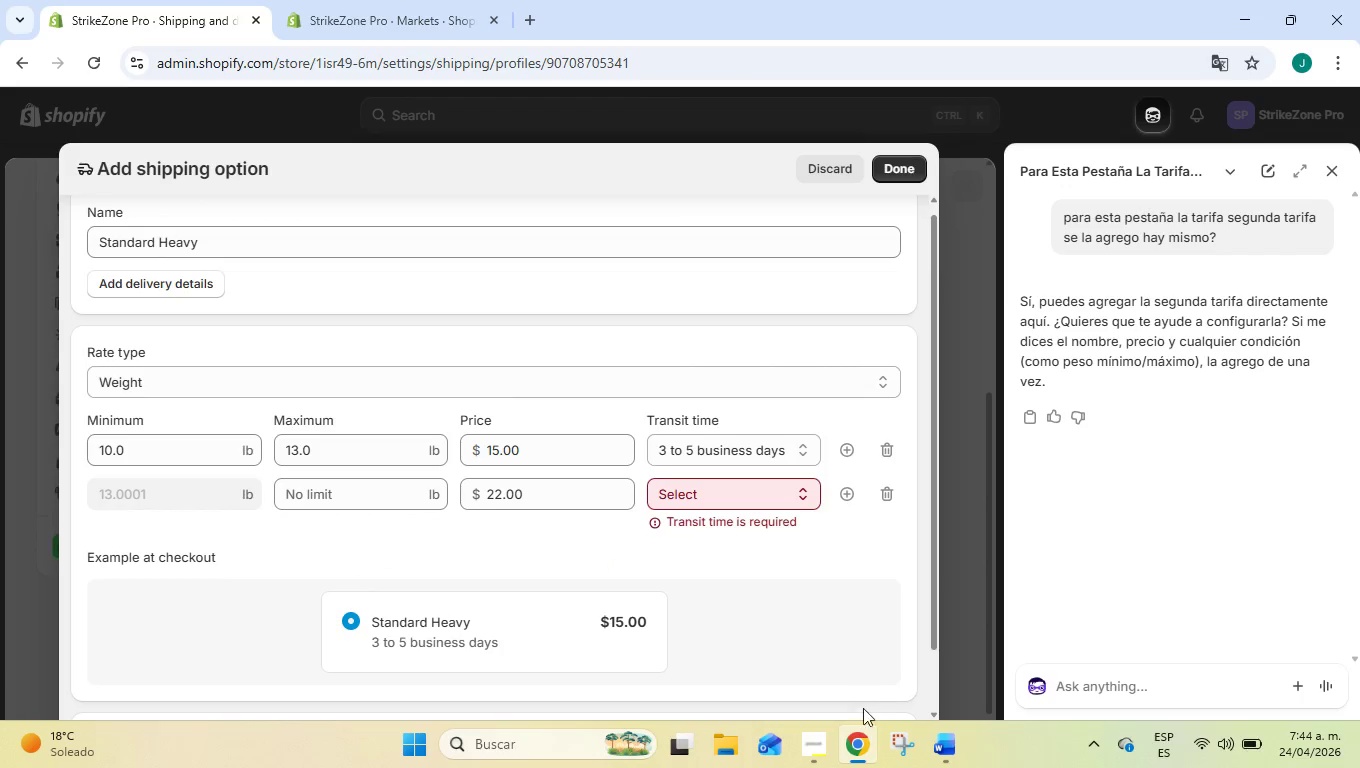 
left_click([863, 756])
 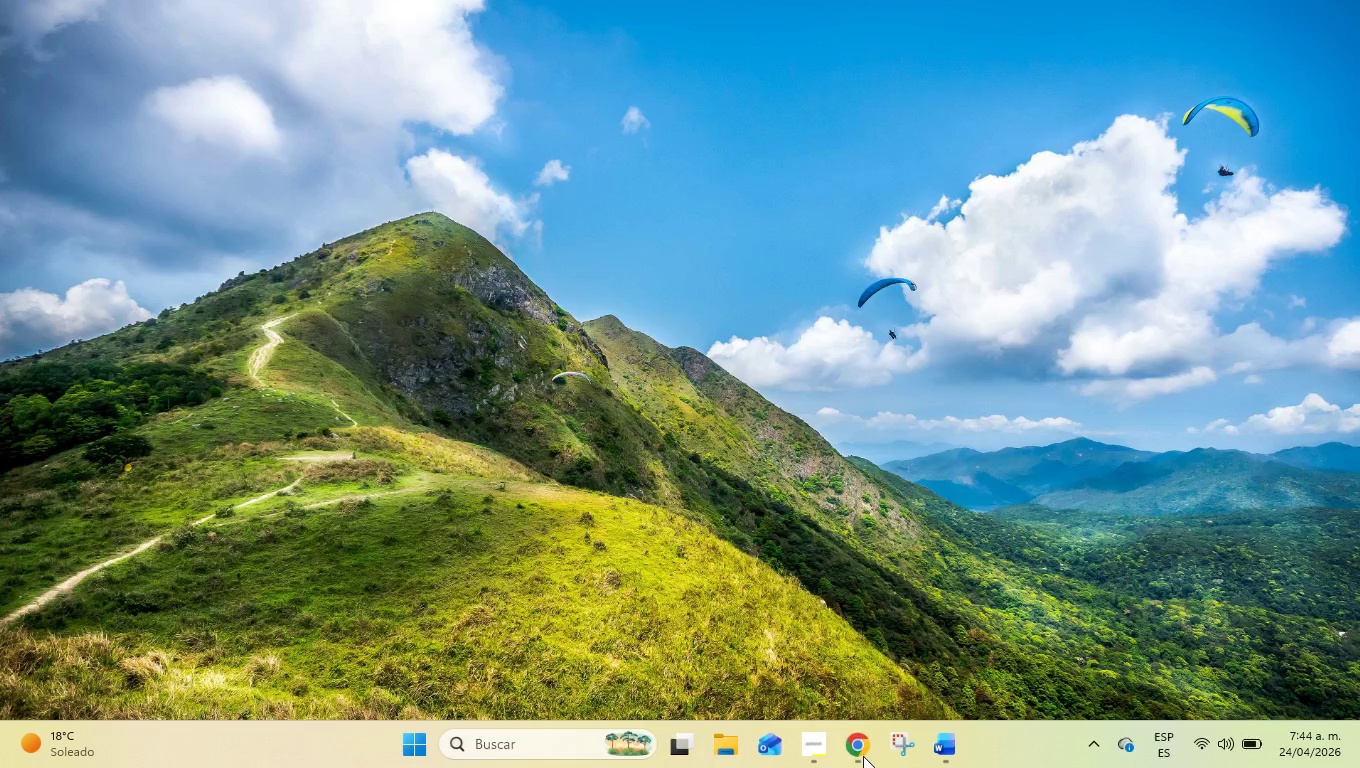 
left_click([863, 756])
 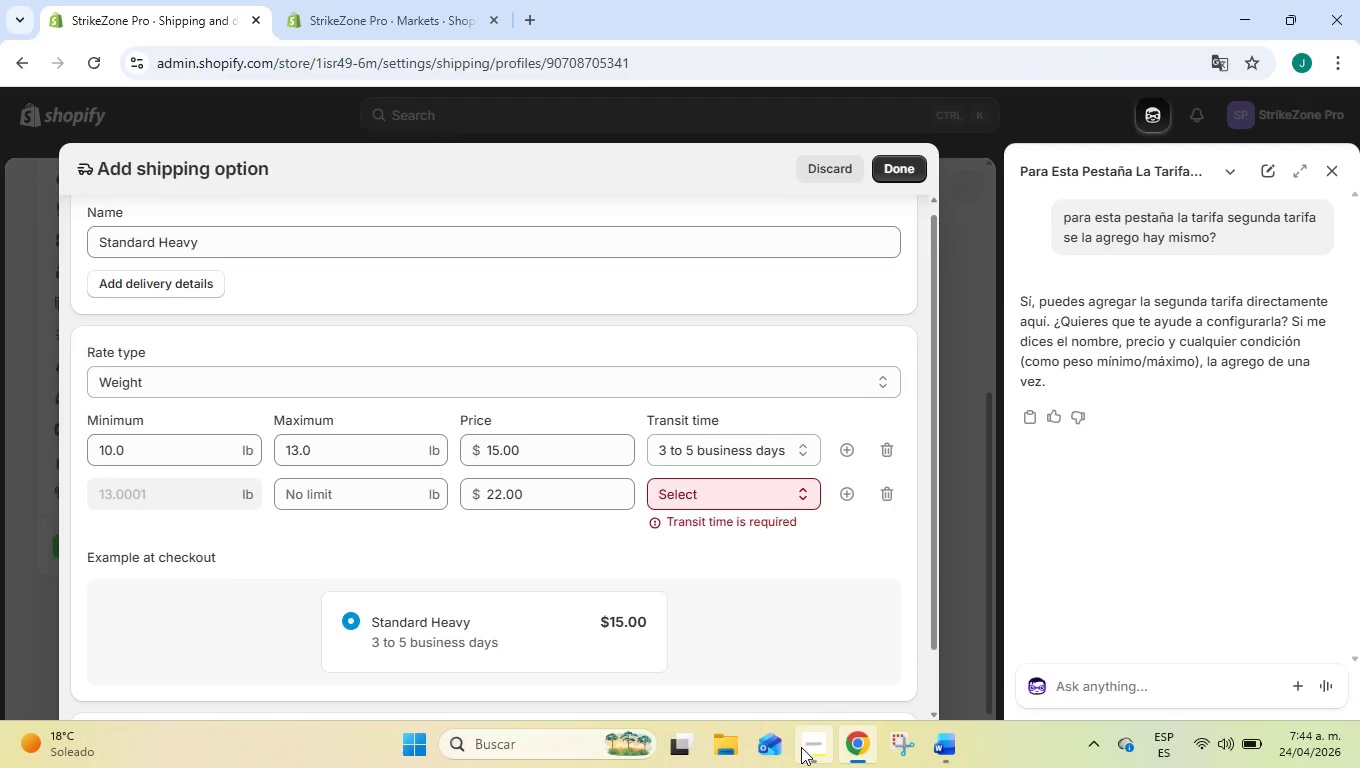 
left_click([801, 747])